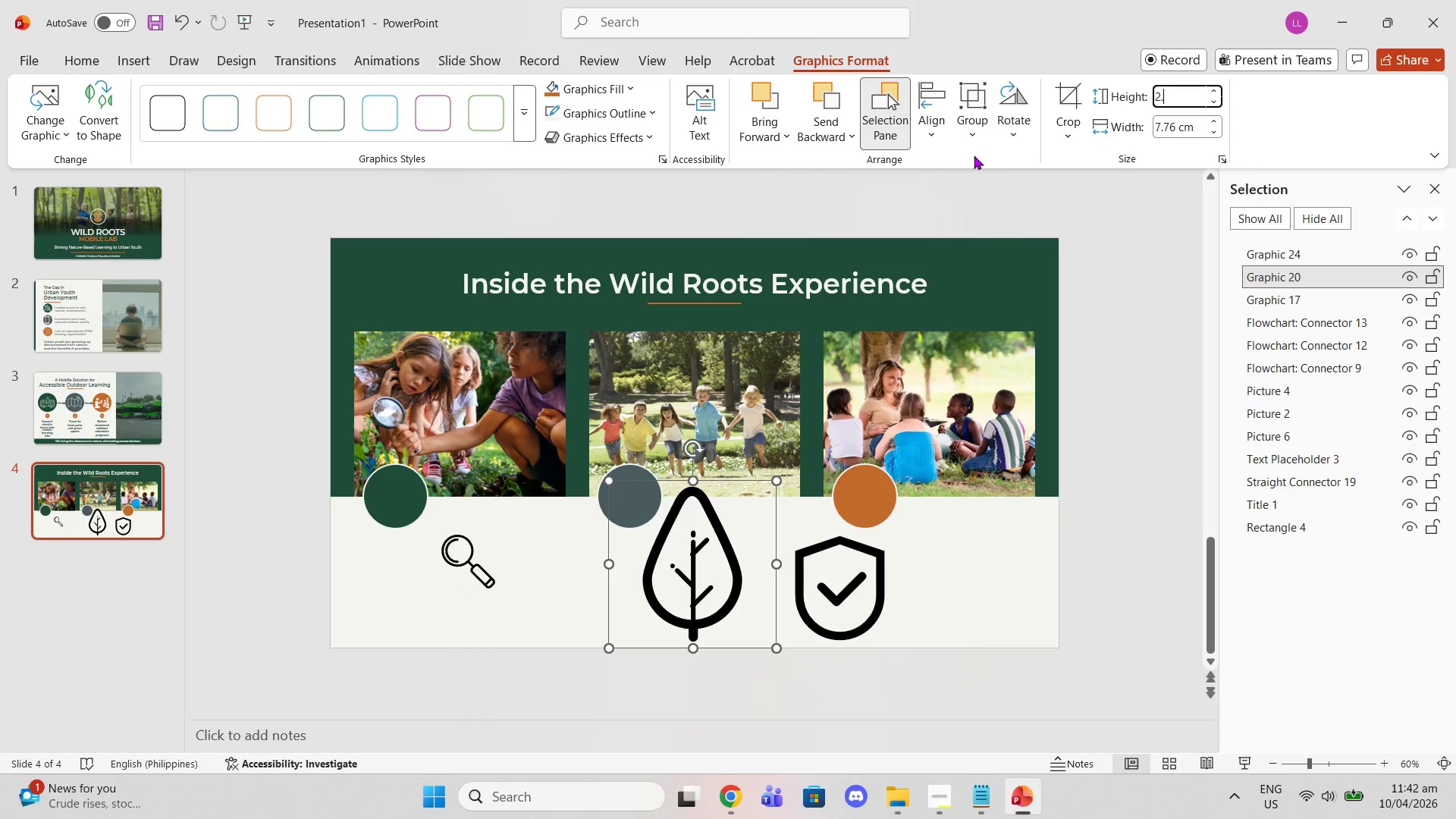 
key(5)
 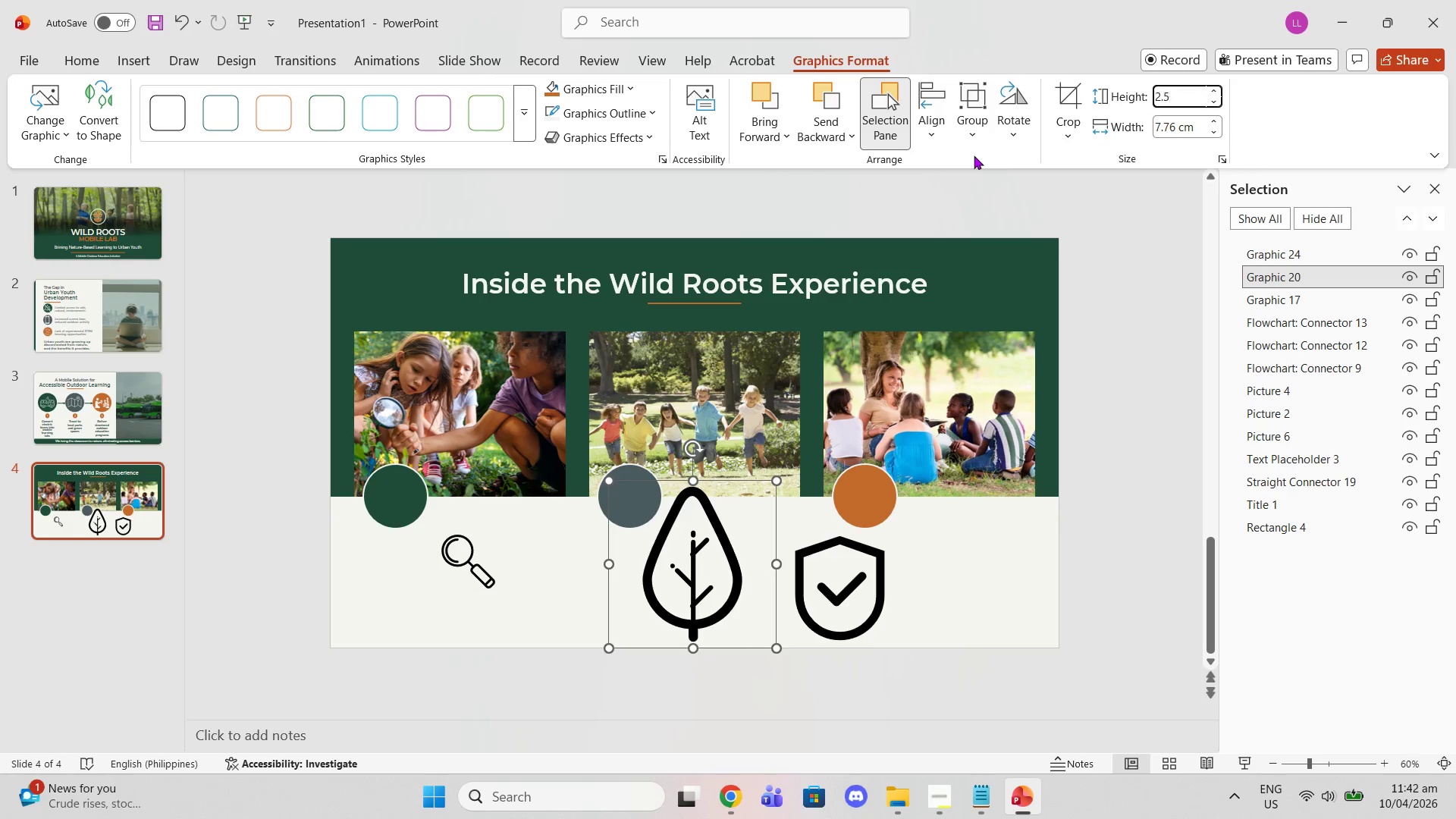 
key(Enter)
 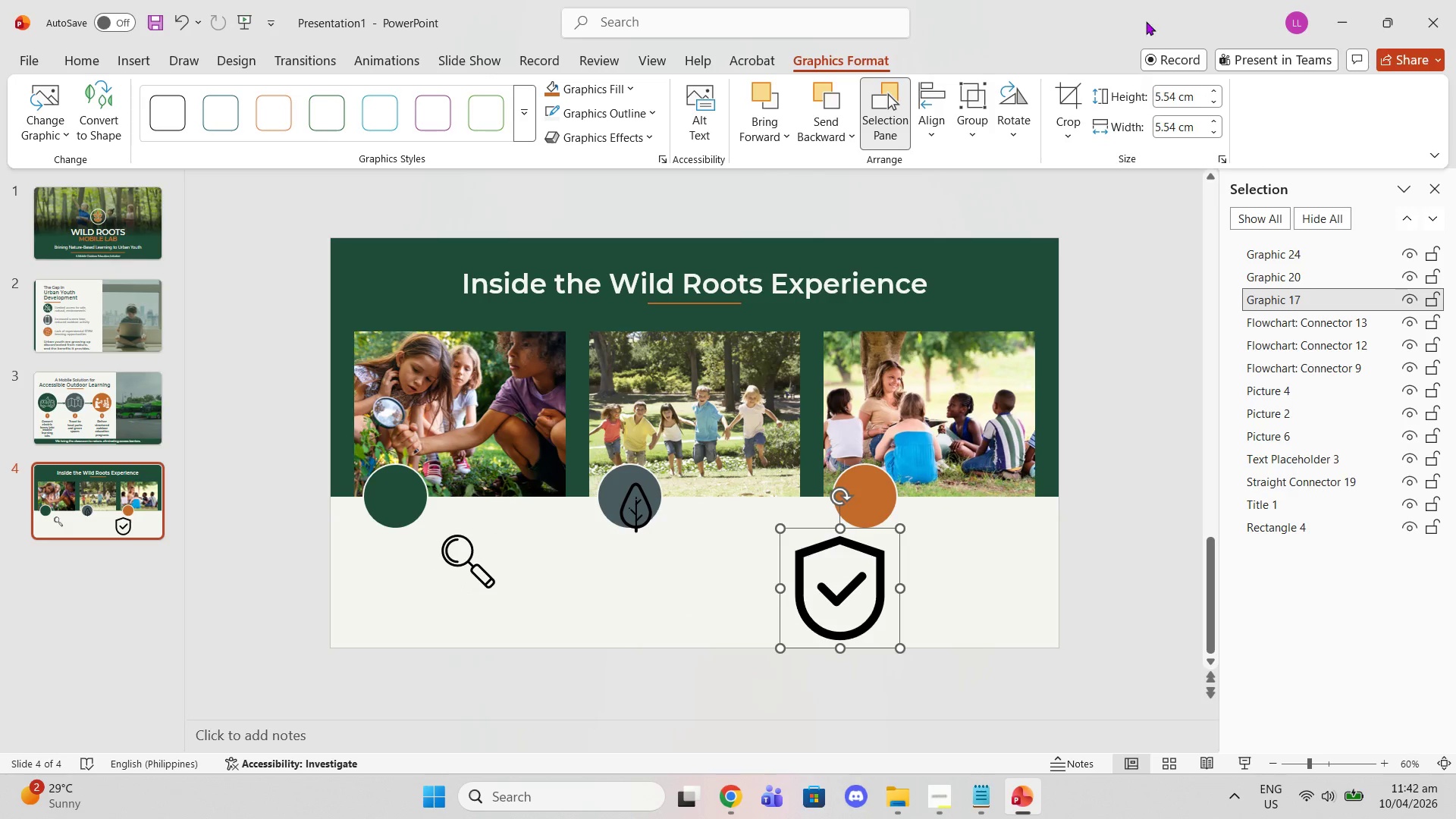 
left_click([1163, 93])
 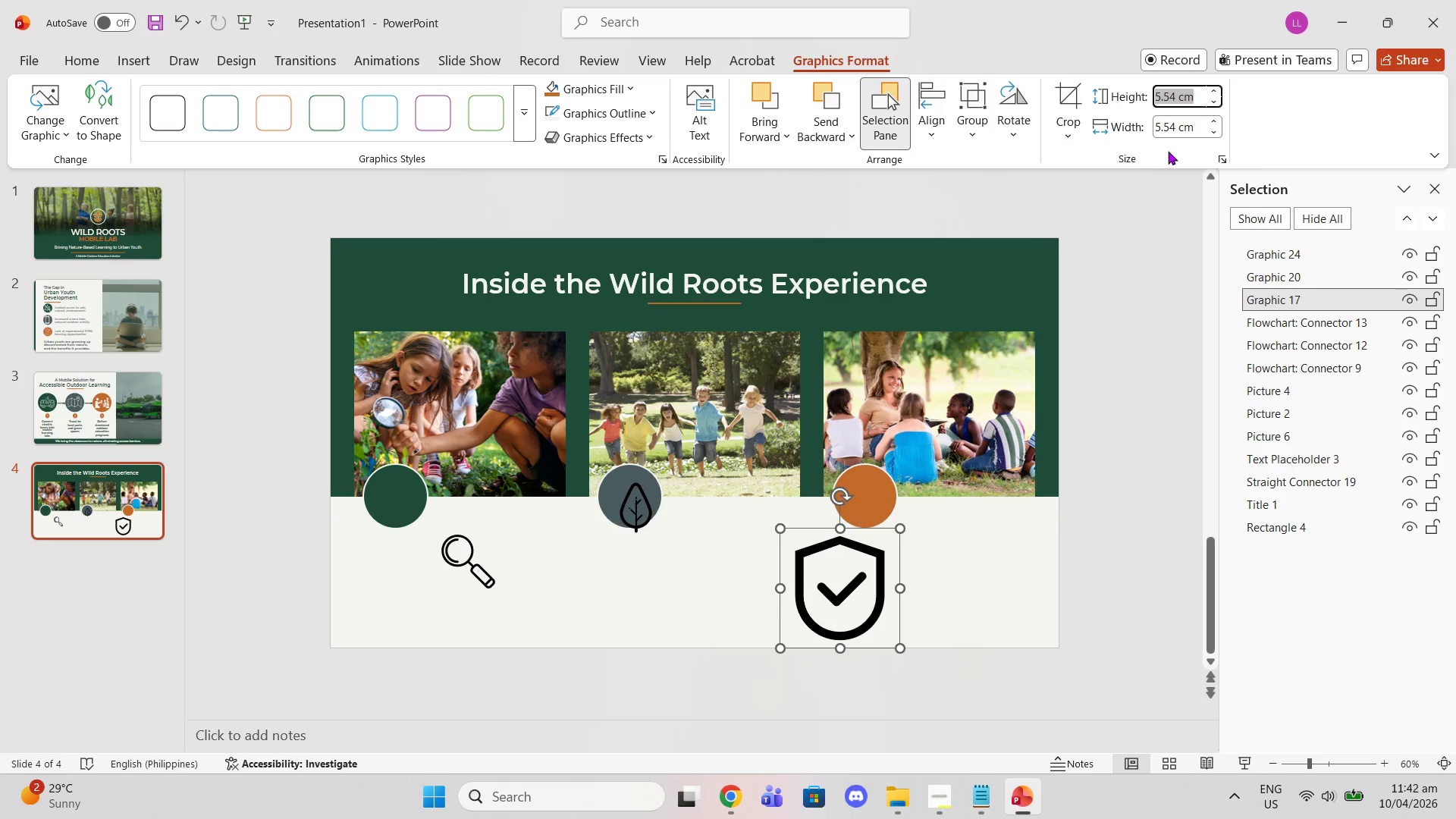 
key(2)
 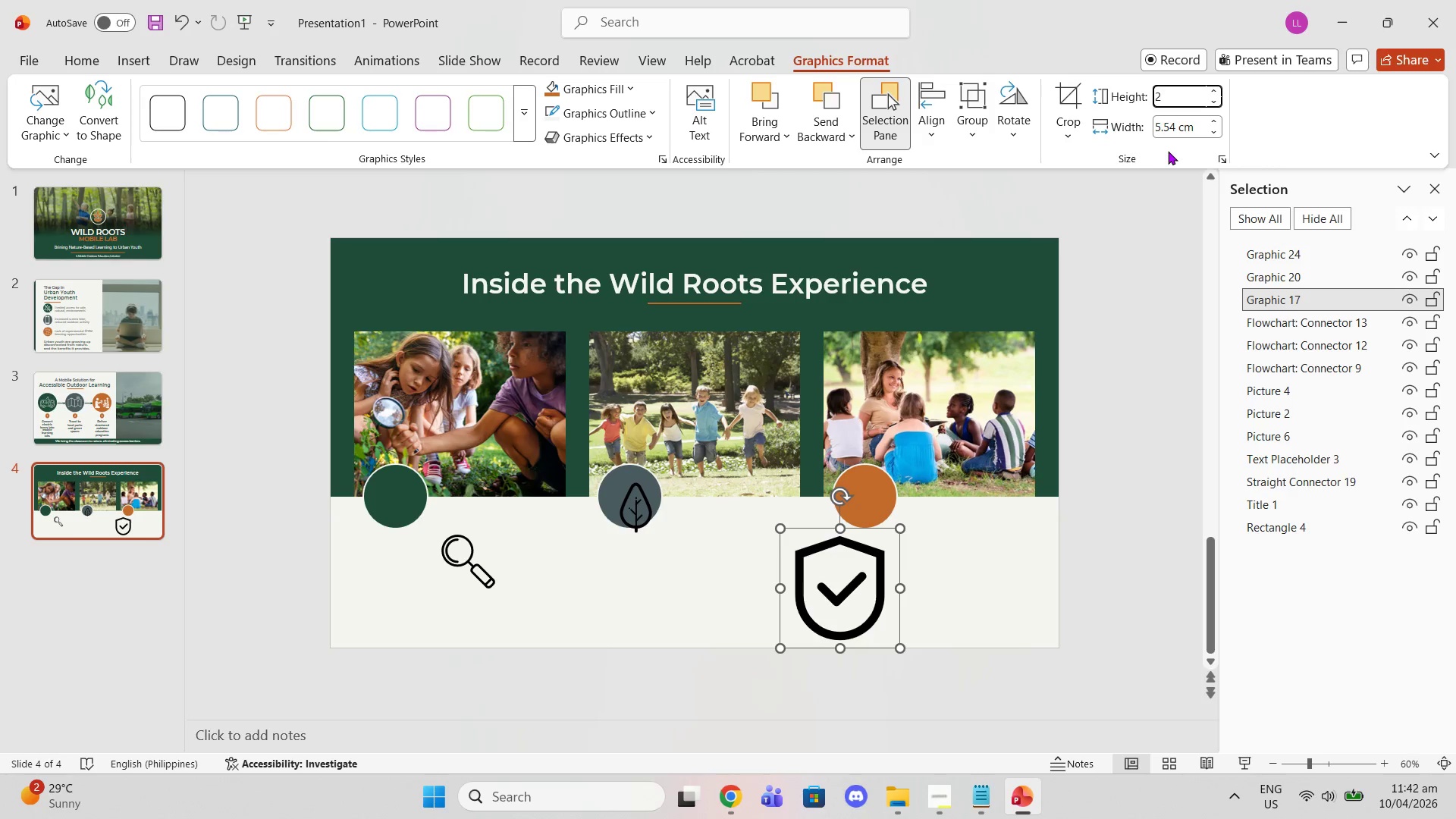 
key(Period)
 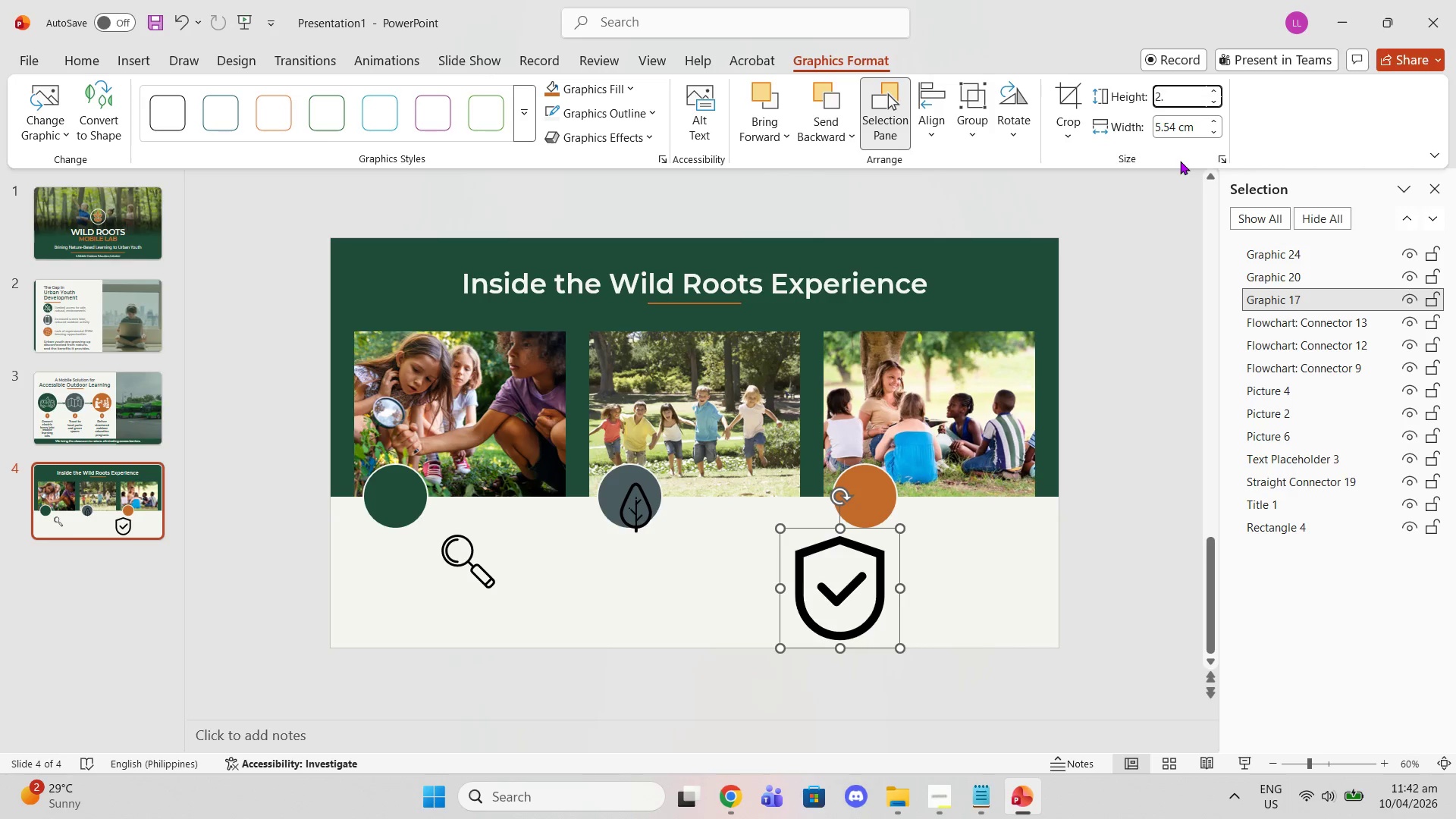 
key(5)
 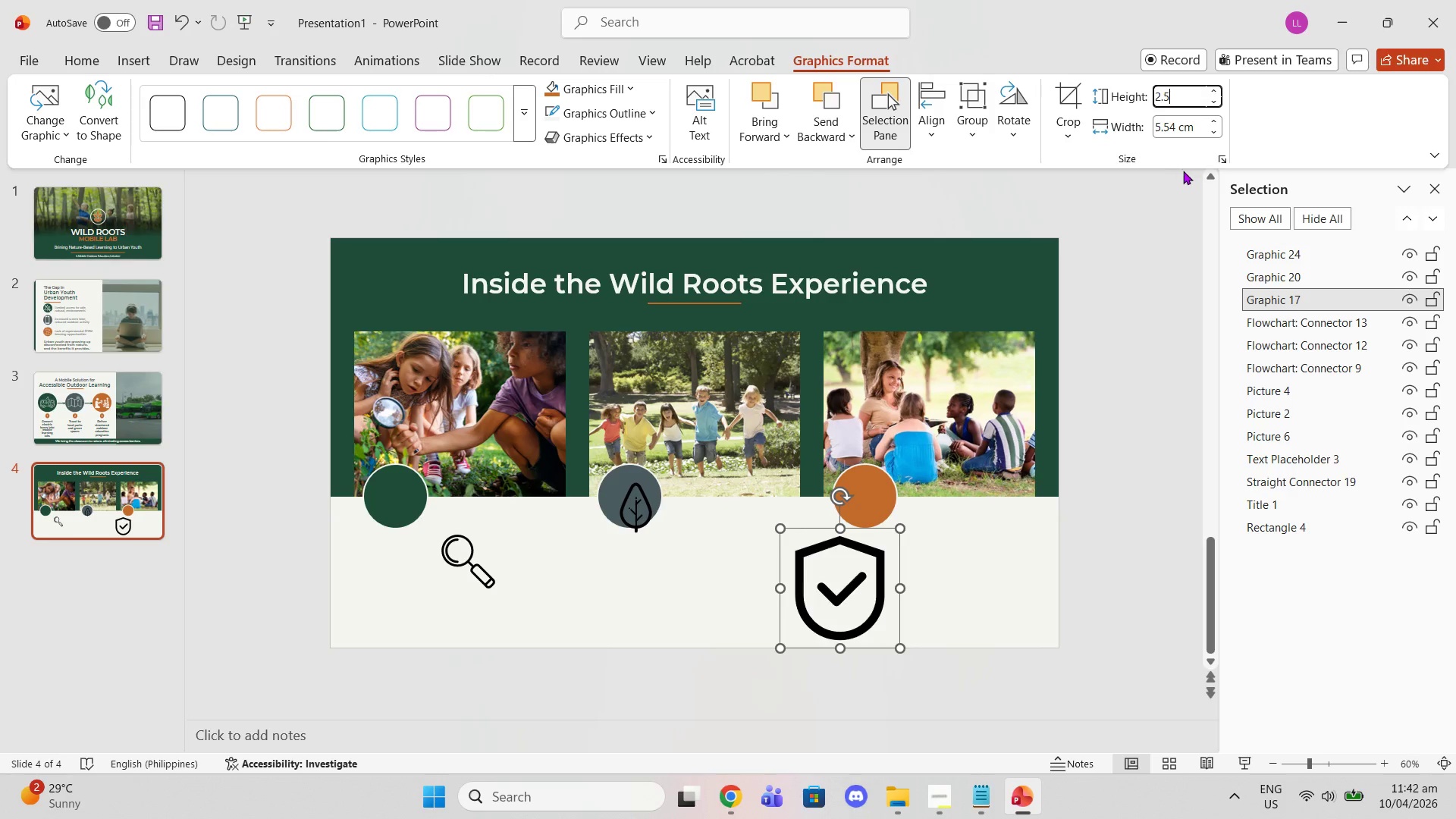 
key(Enter)
 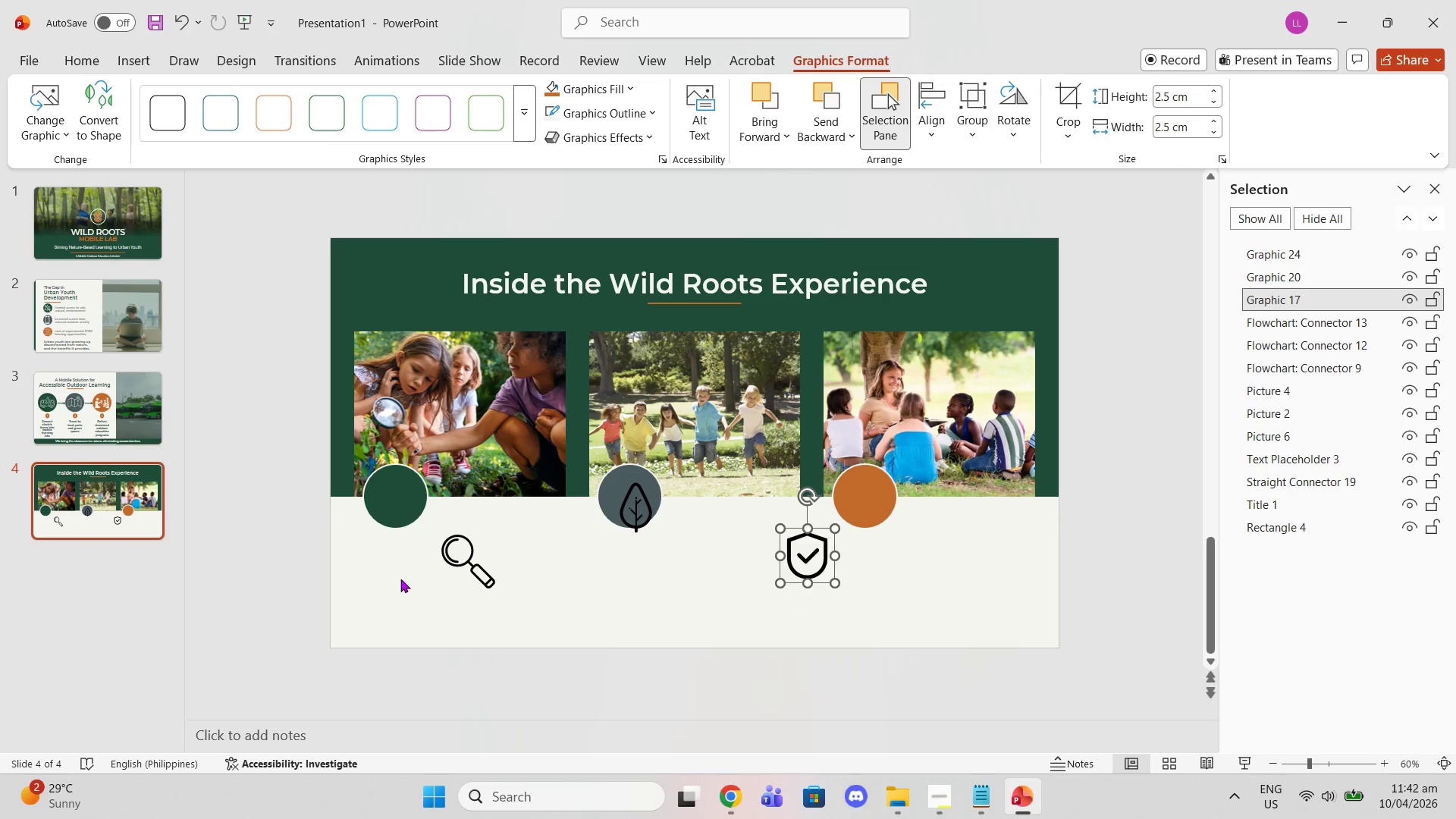 
left_click_drag(start_coordinate=[457, 557], to_coordinate=[382, 492])
 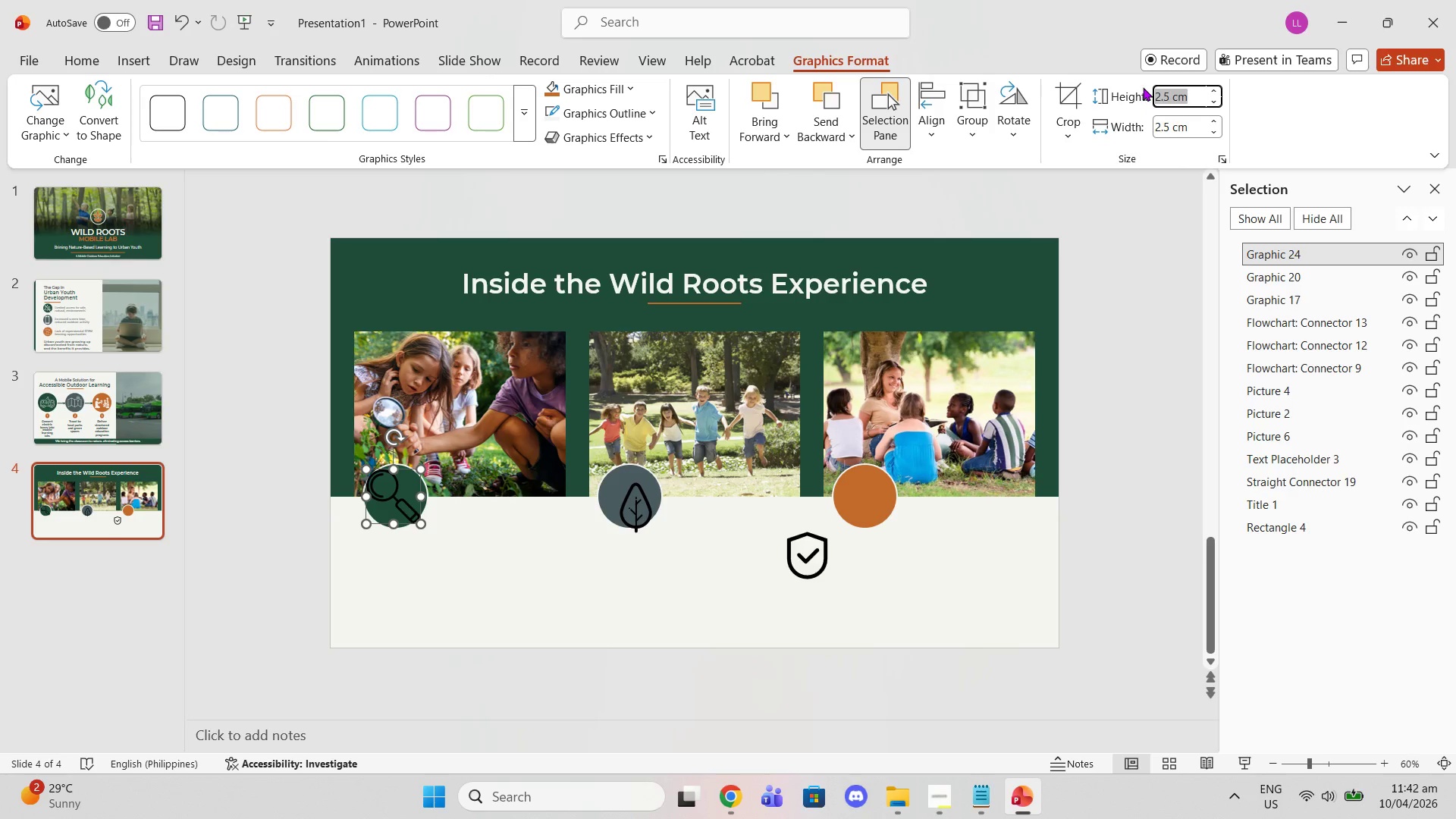 
key(2)
 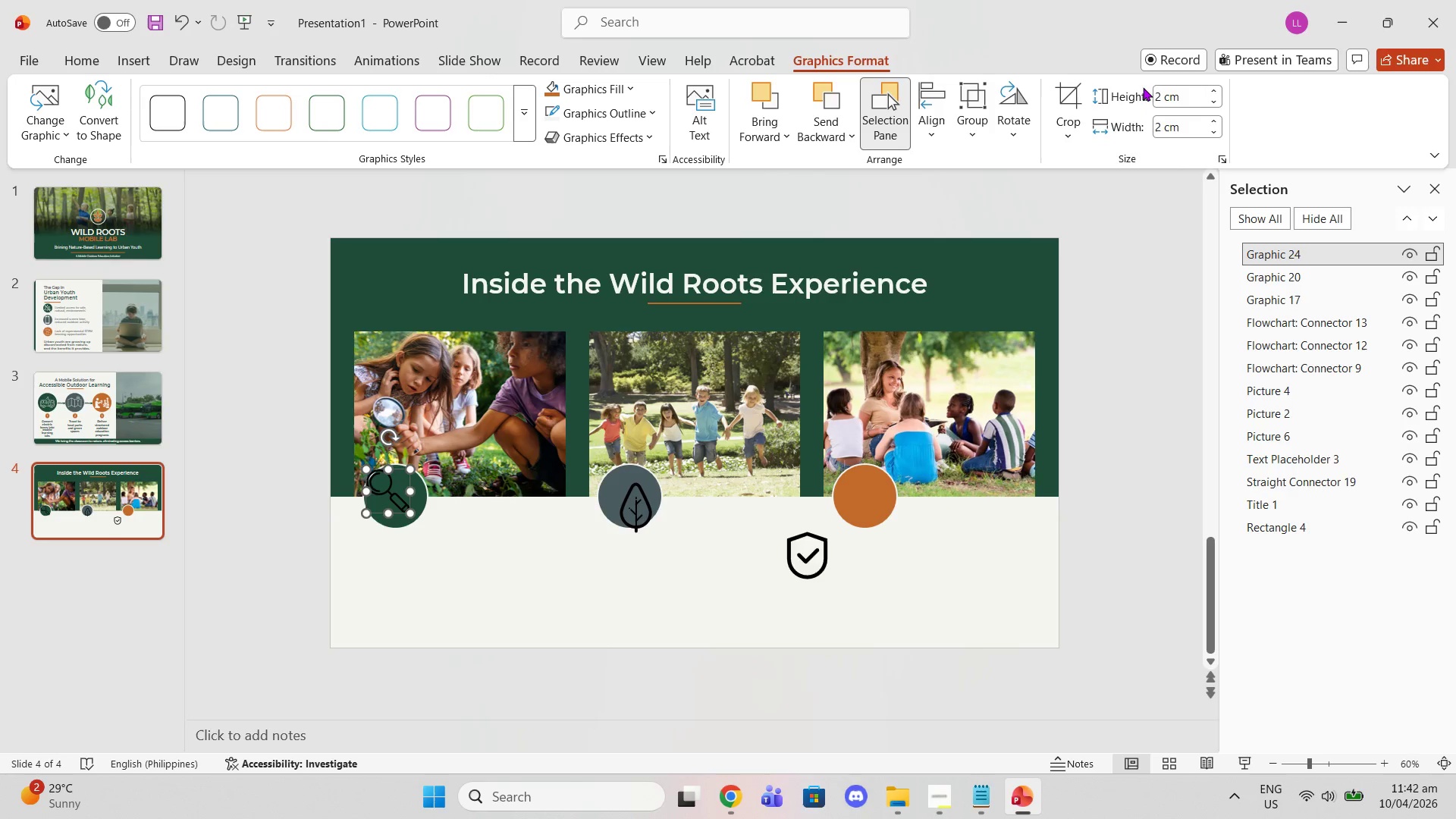 
key(Enter)
 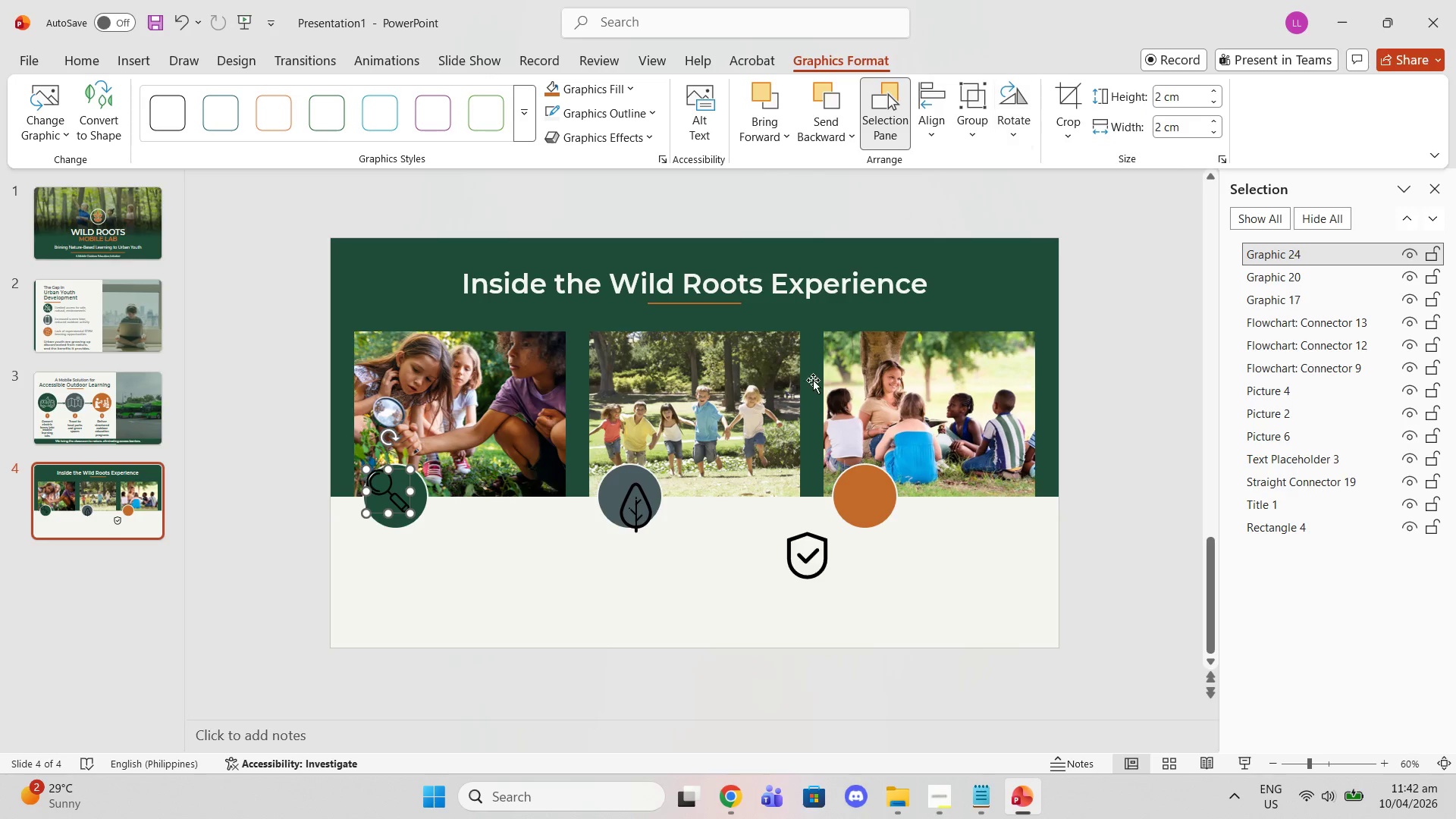 
left_click([382, 601])
 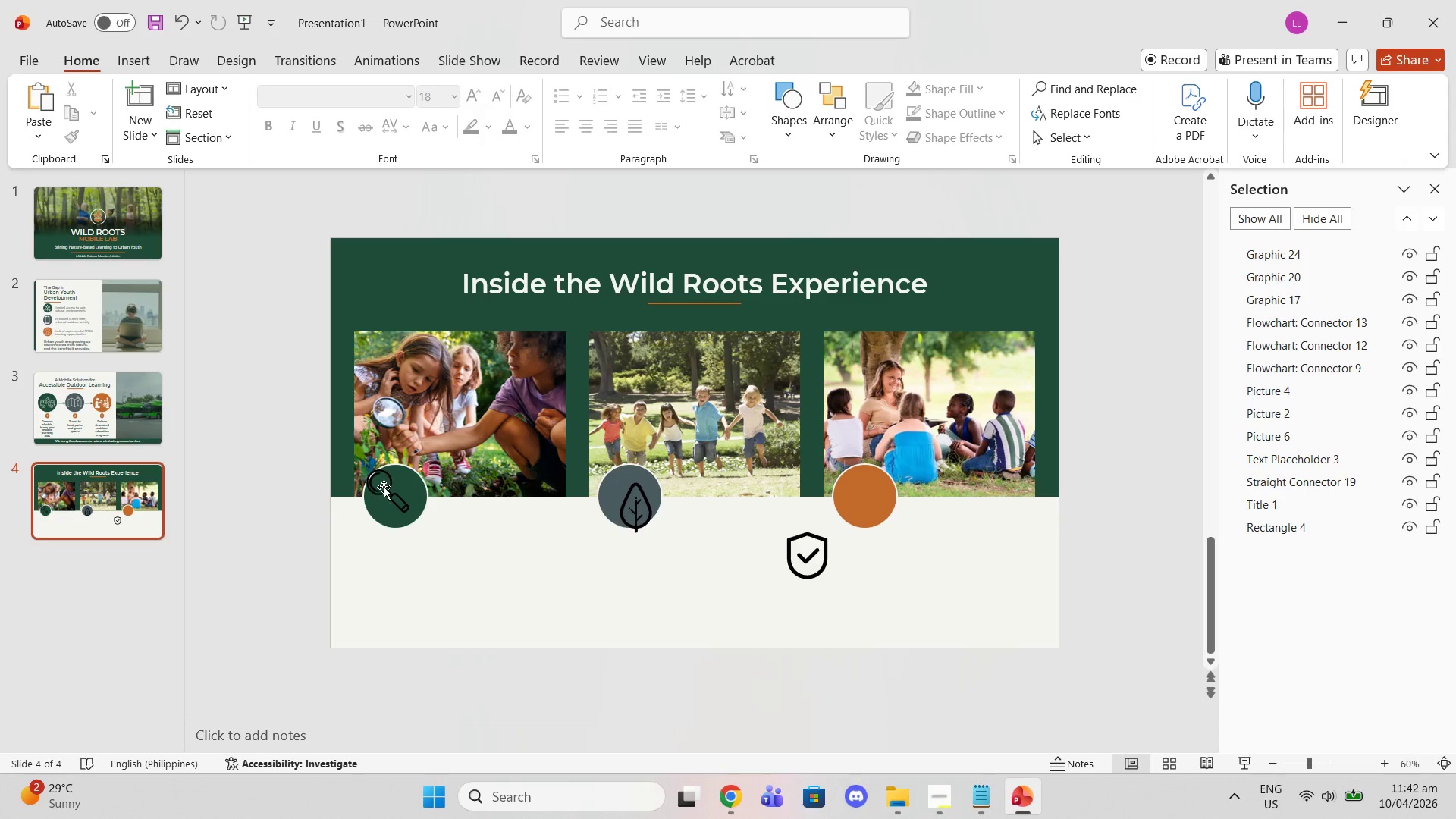 
left_click_drag(start_coordinate=[384, 486], to_coordinate=[386, 493])
 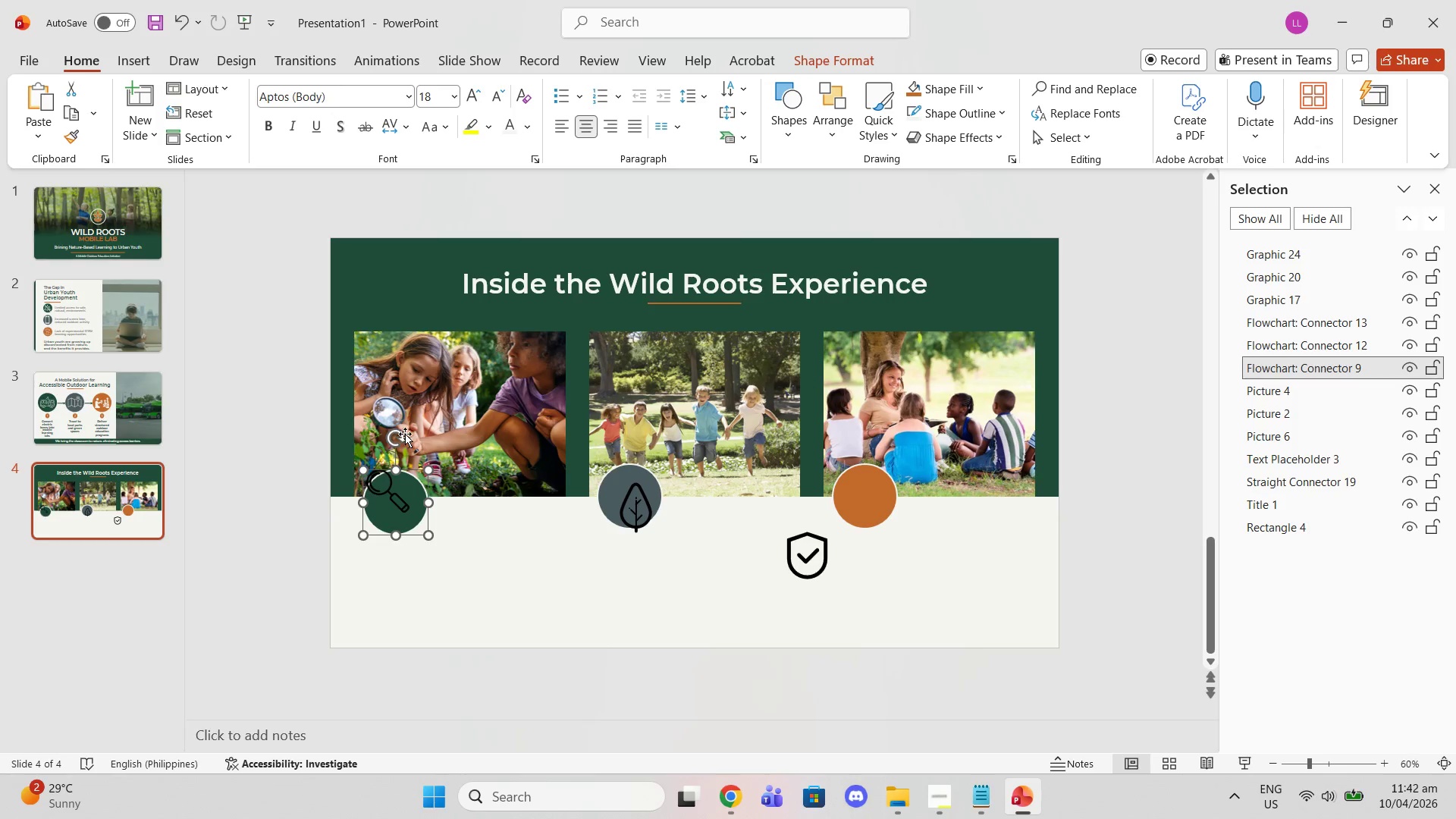 
key(Control+ControlLeft)
 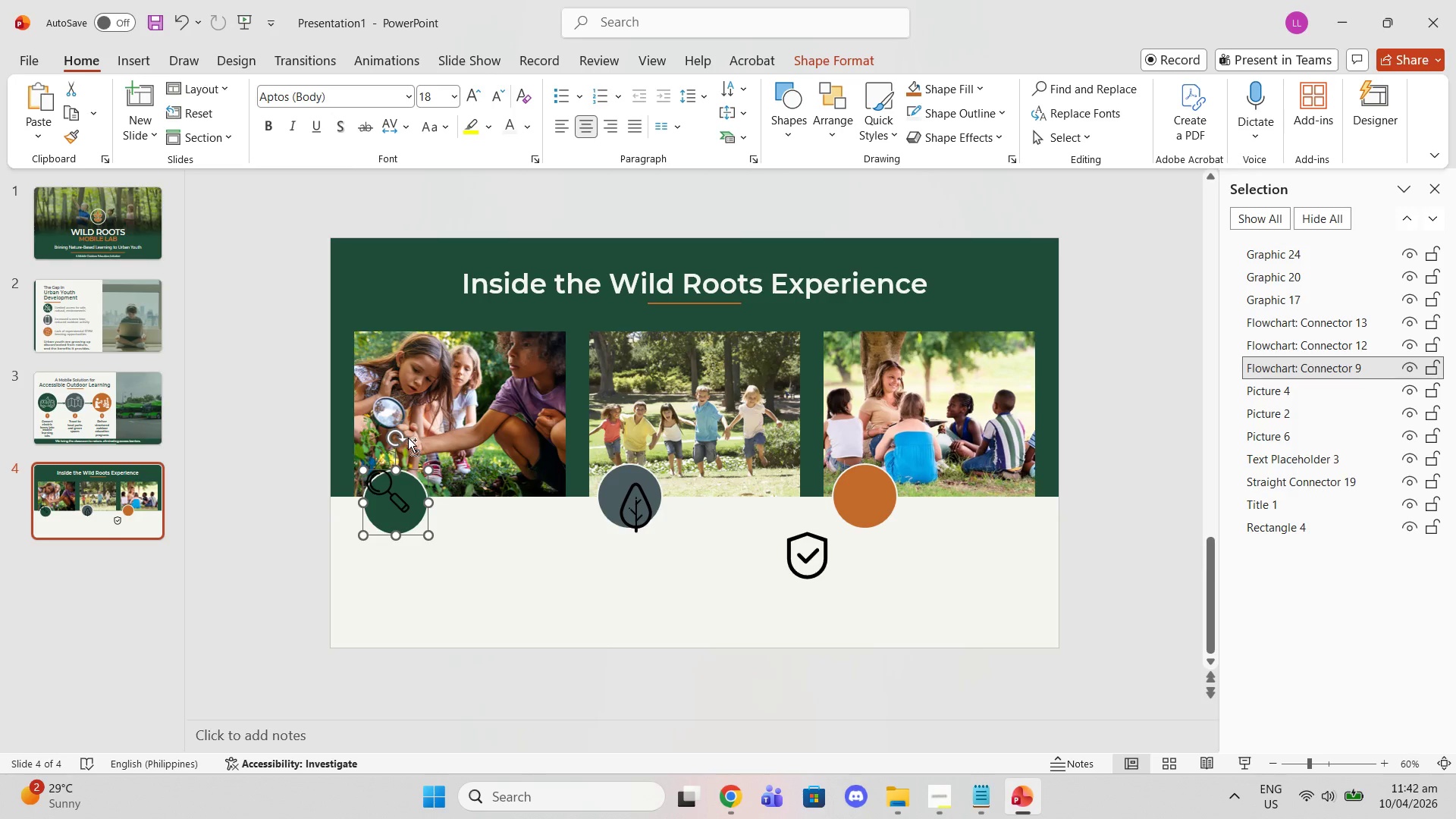 
key(Control+Meta+MetaLeft)
 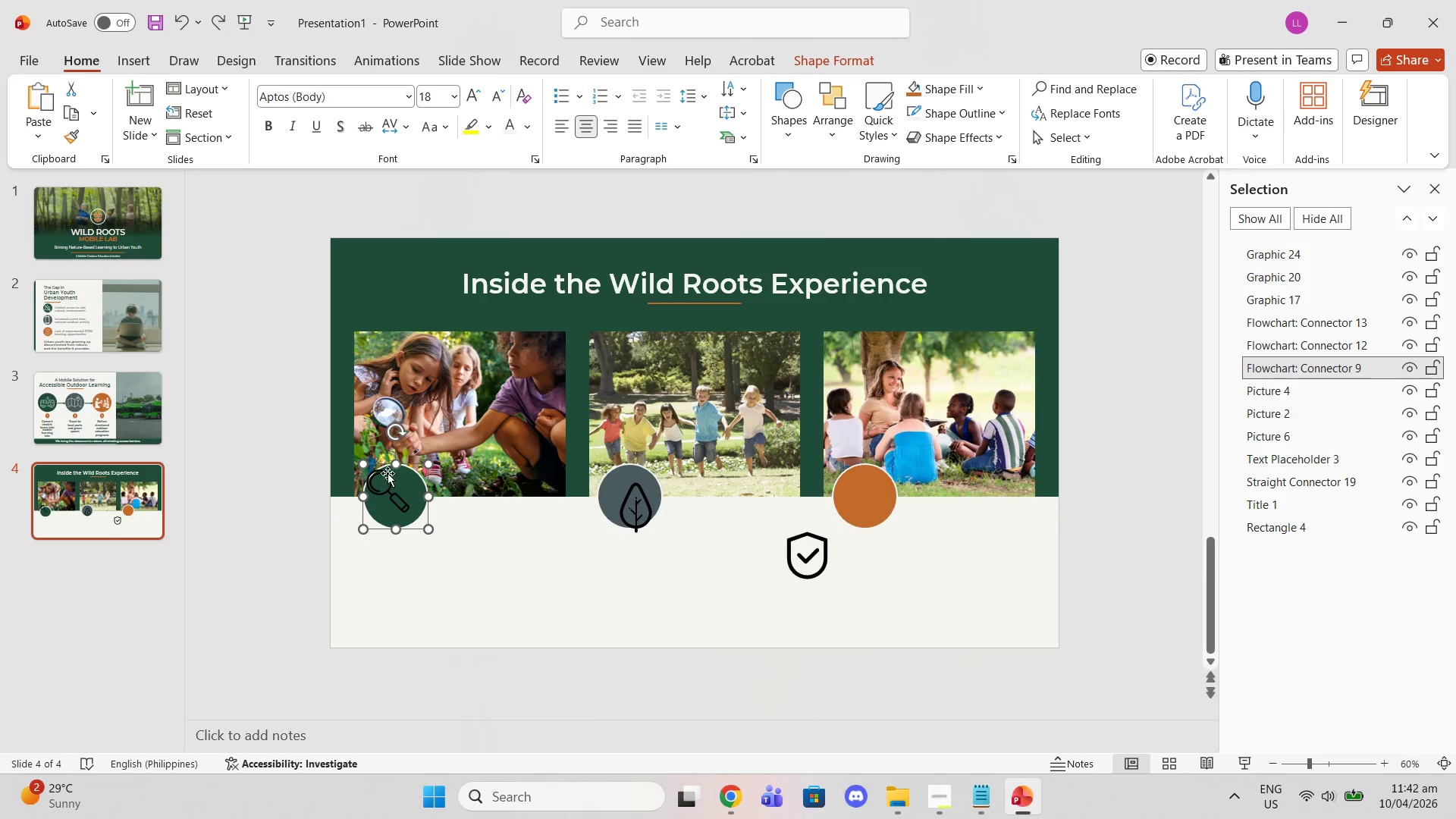 
key(Control+ControlLeft)
 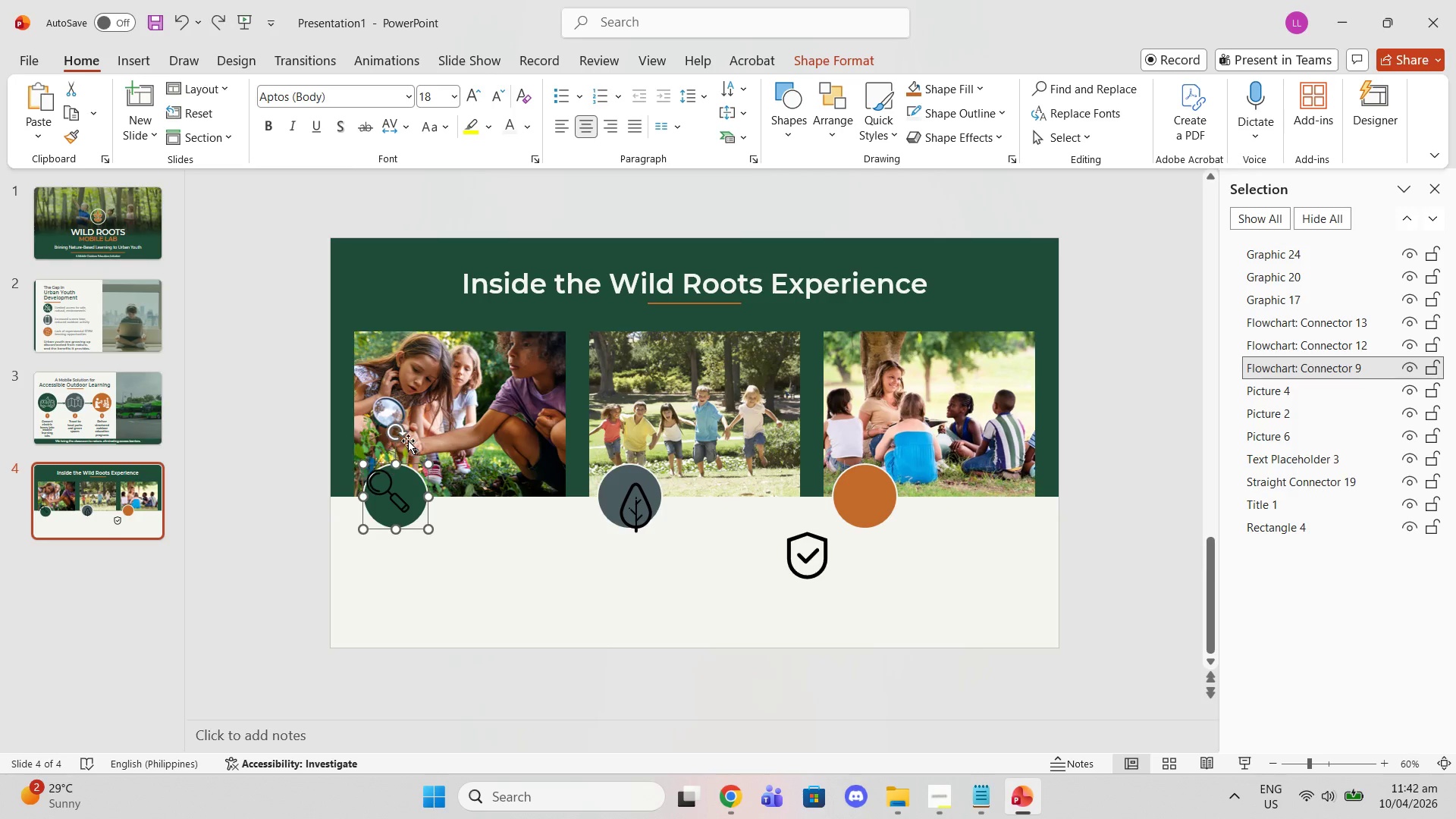 
key(Control+Z)
 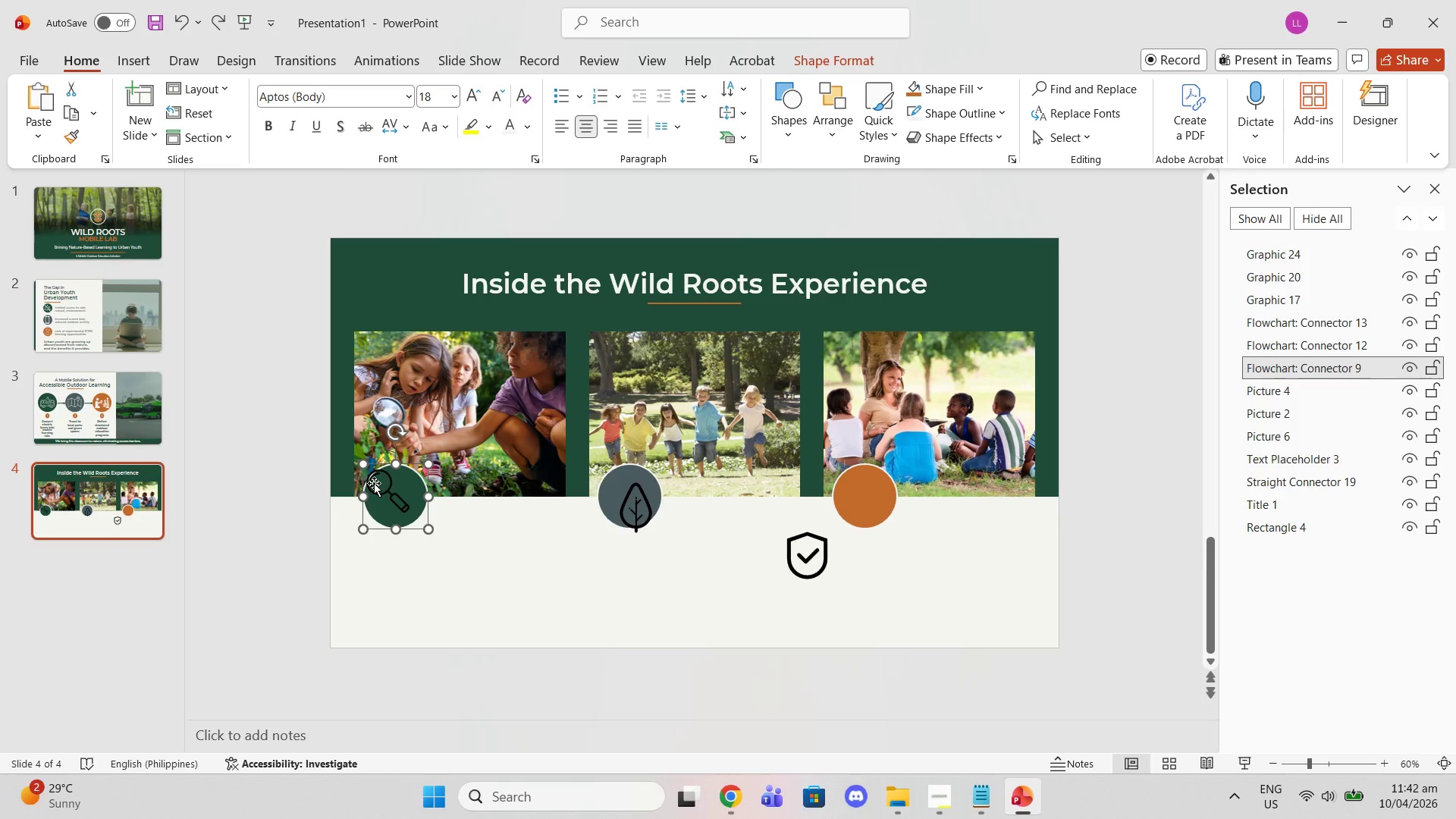 
left_click([374, 483])
 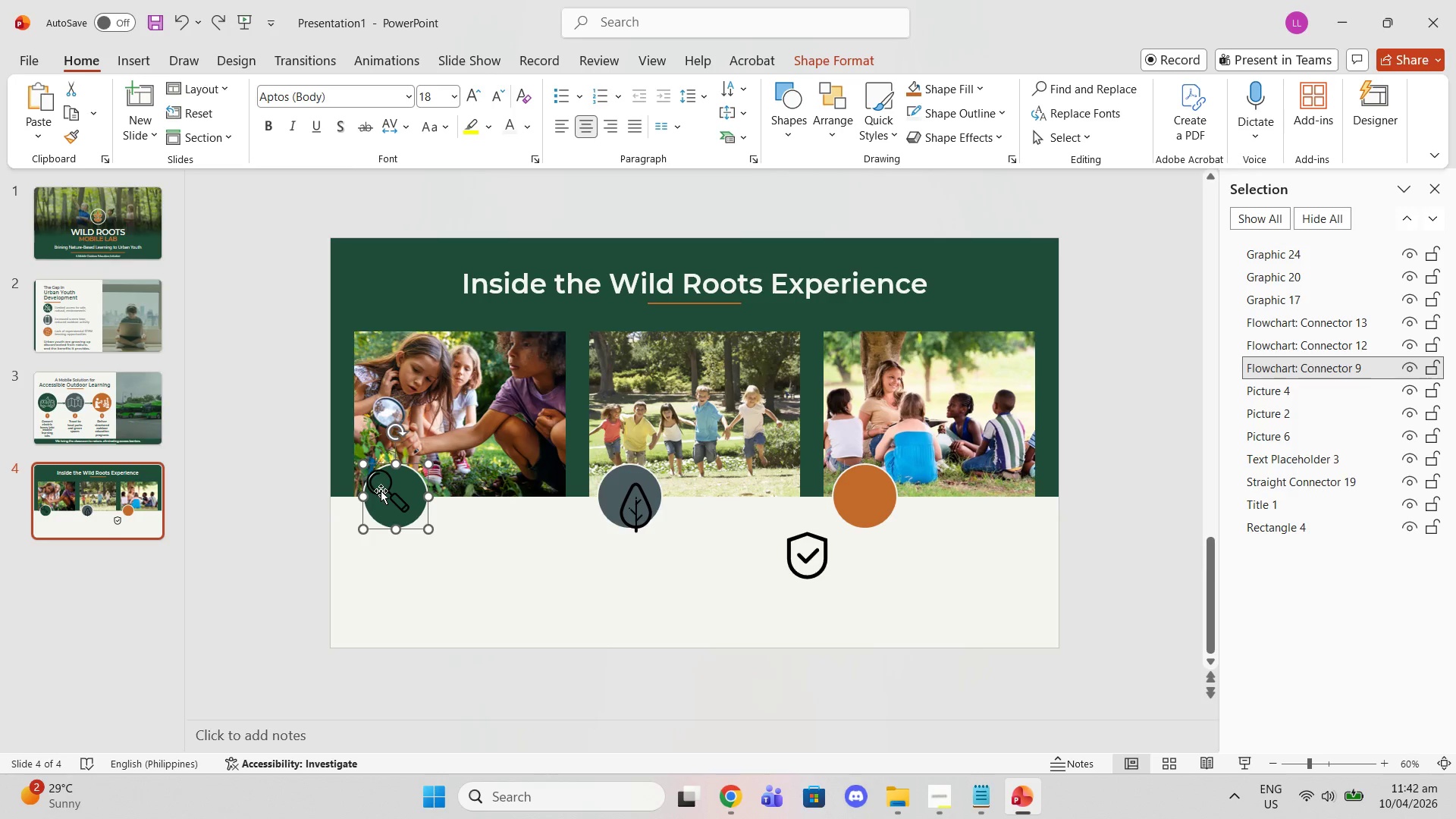 
left_click([381, 491])
 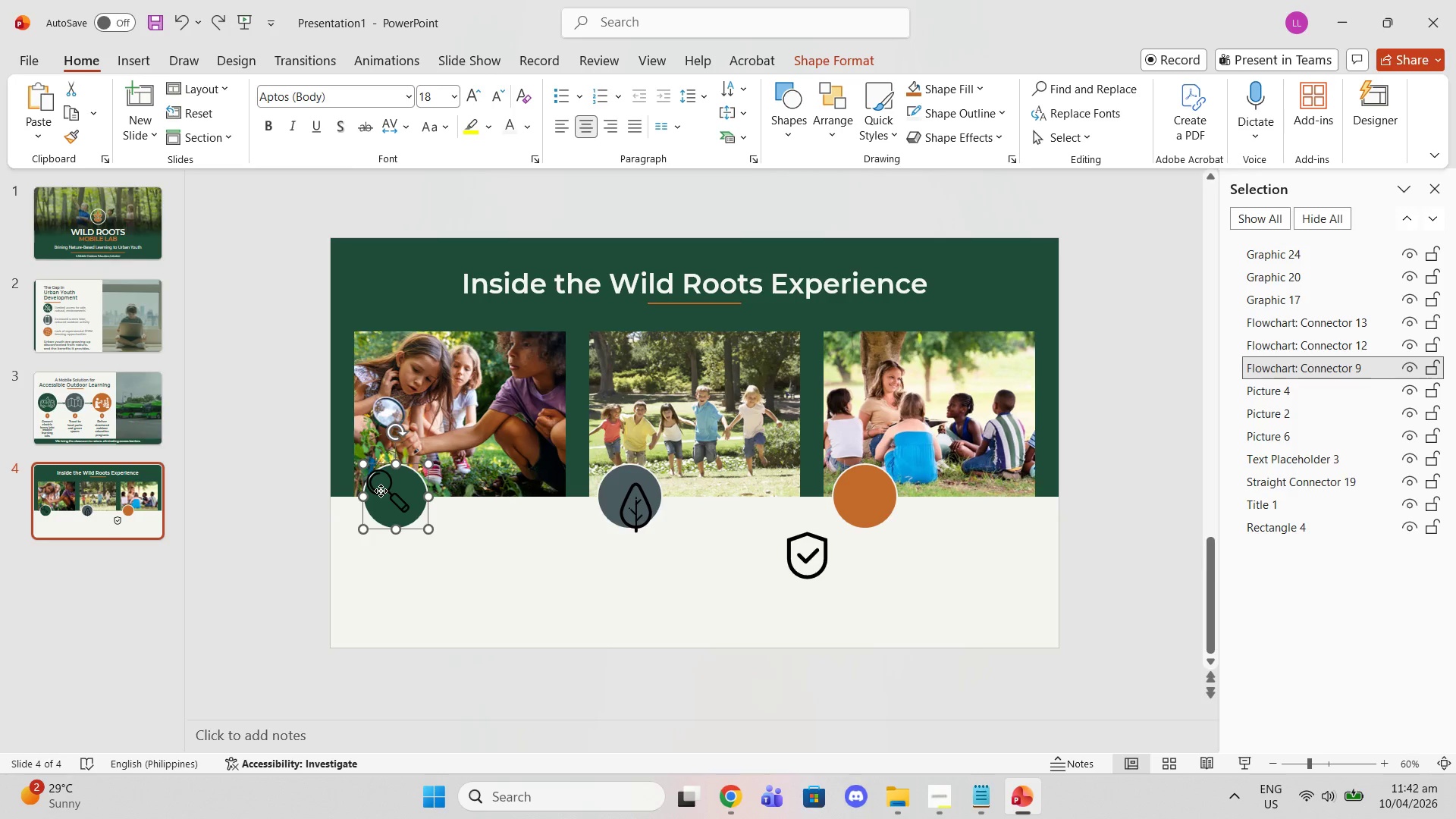 
left_click([381, 491])
 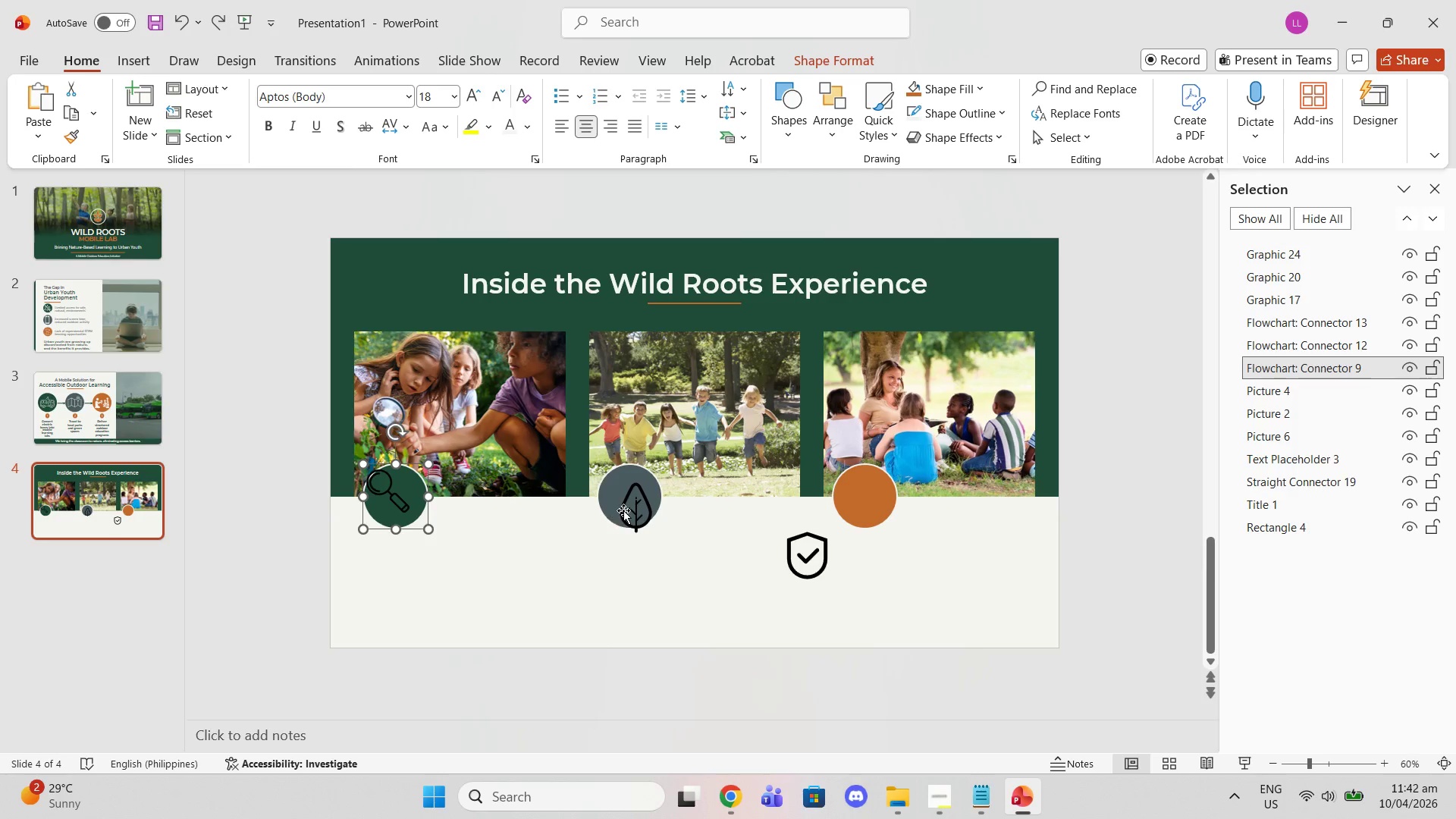 
left_click([623, 510])
 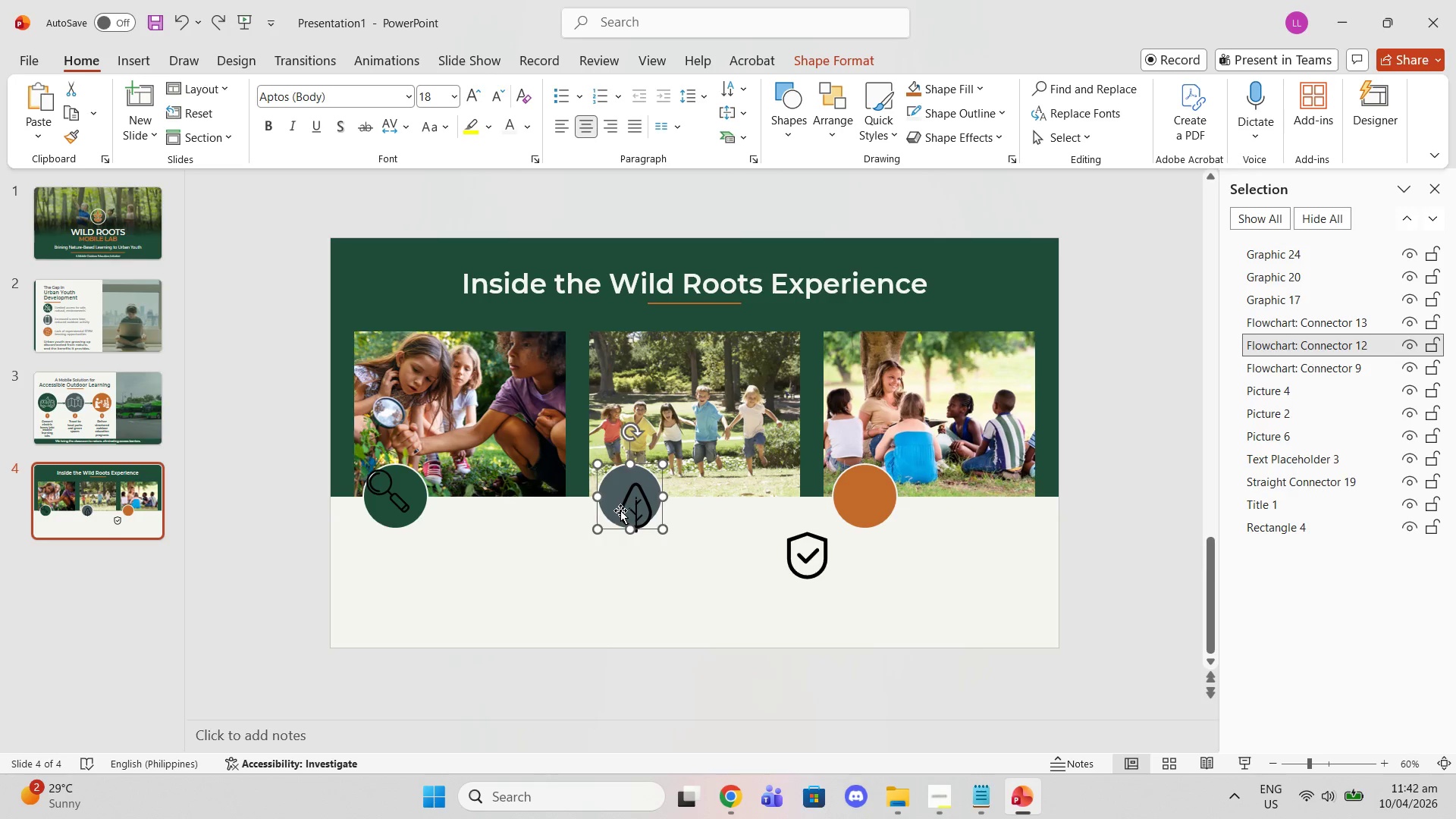 
left_click([620, 510])
 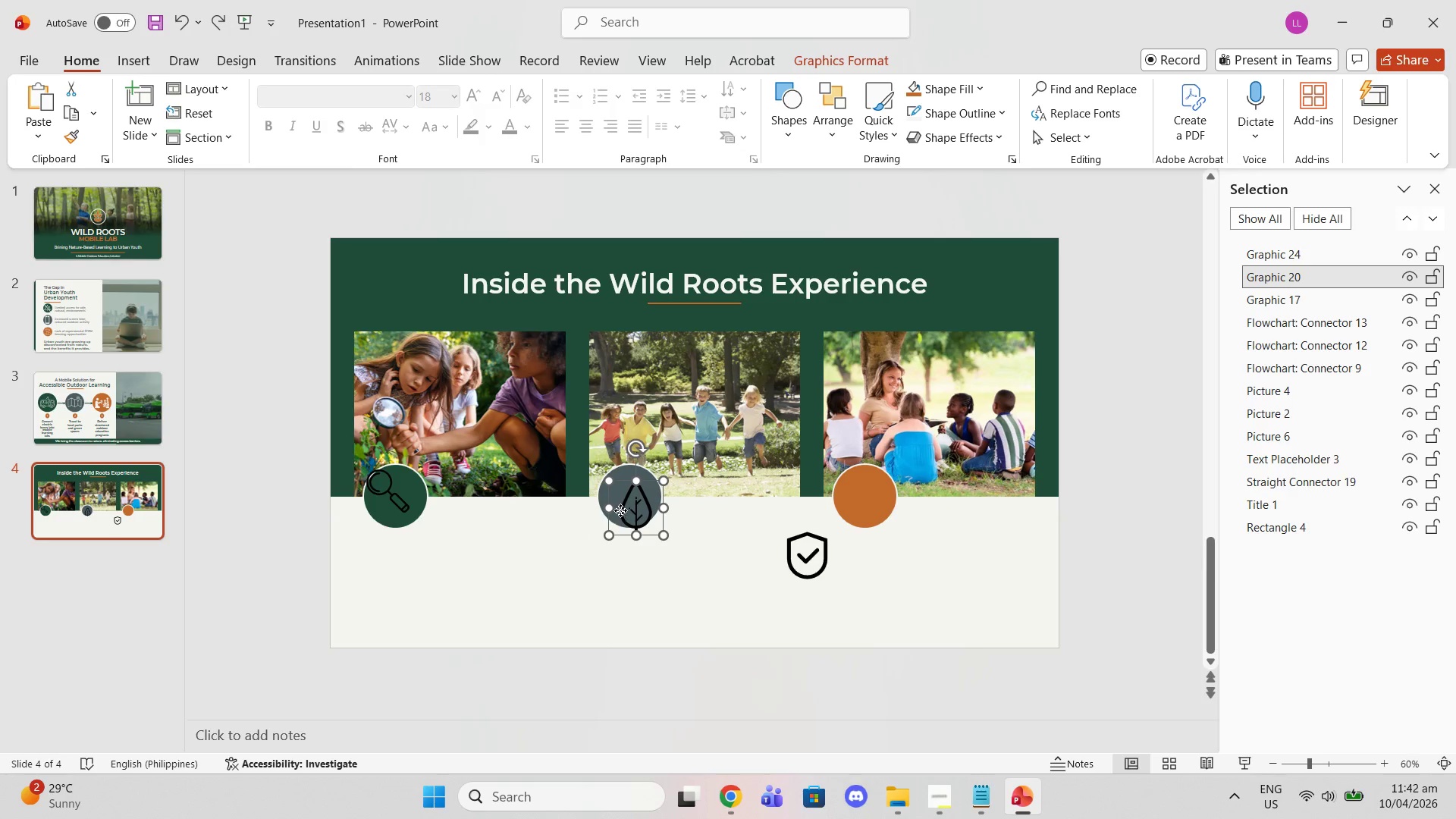 
left_click_drag(start_coordinate=[620, 510], to_coordinate=[612, 500])
 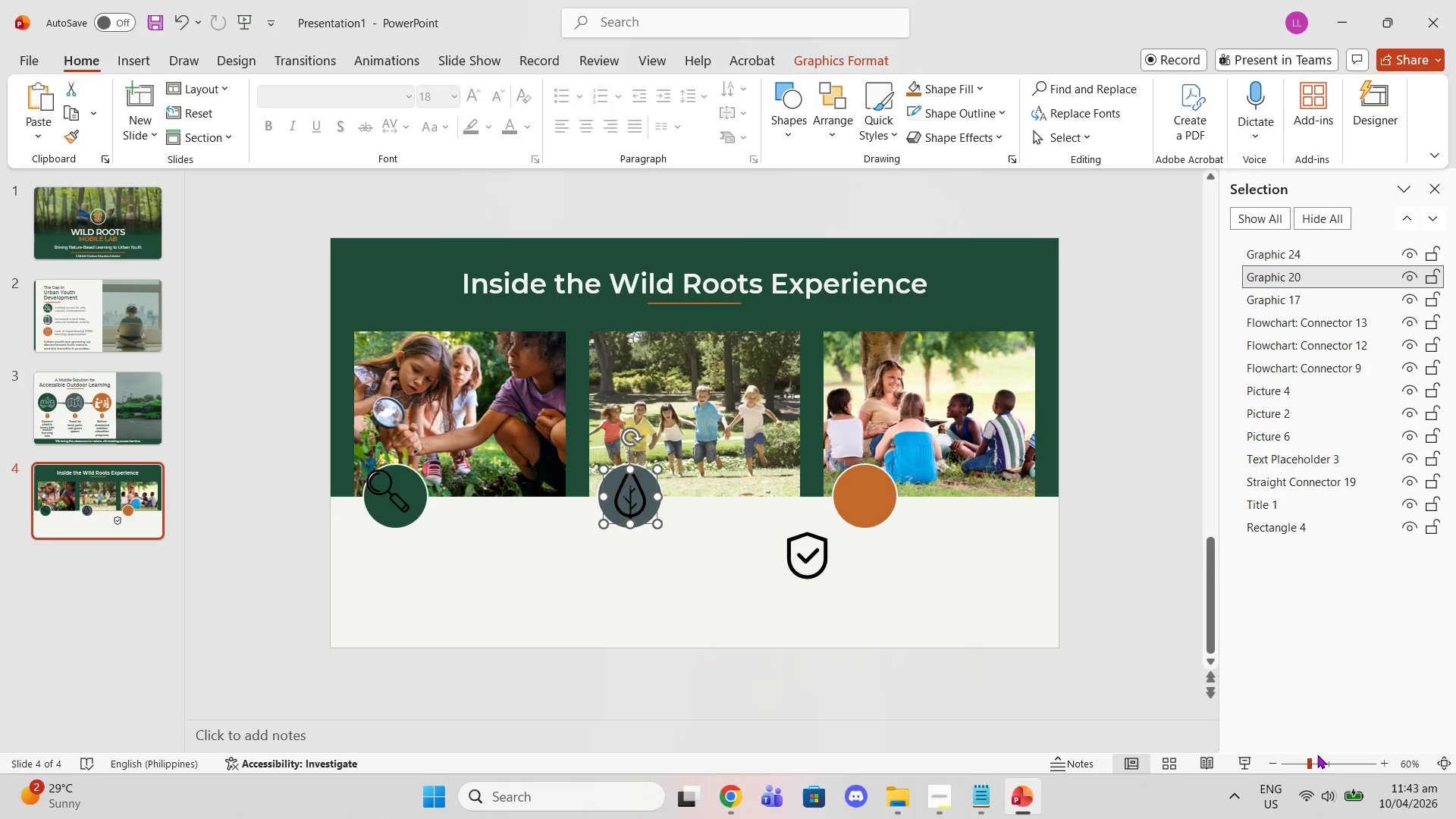 
left_click_drag(start_coordinate=[1309, 758], to_coordinate=[1335, 758])